 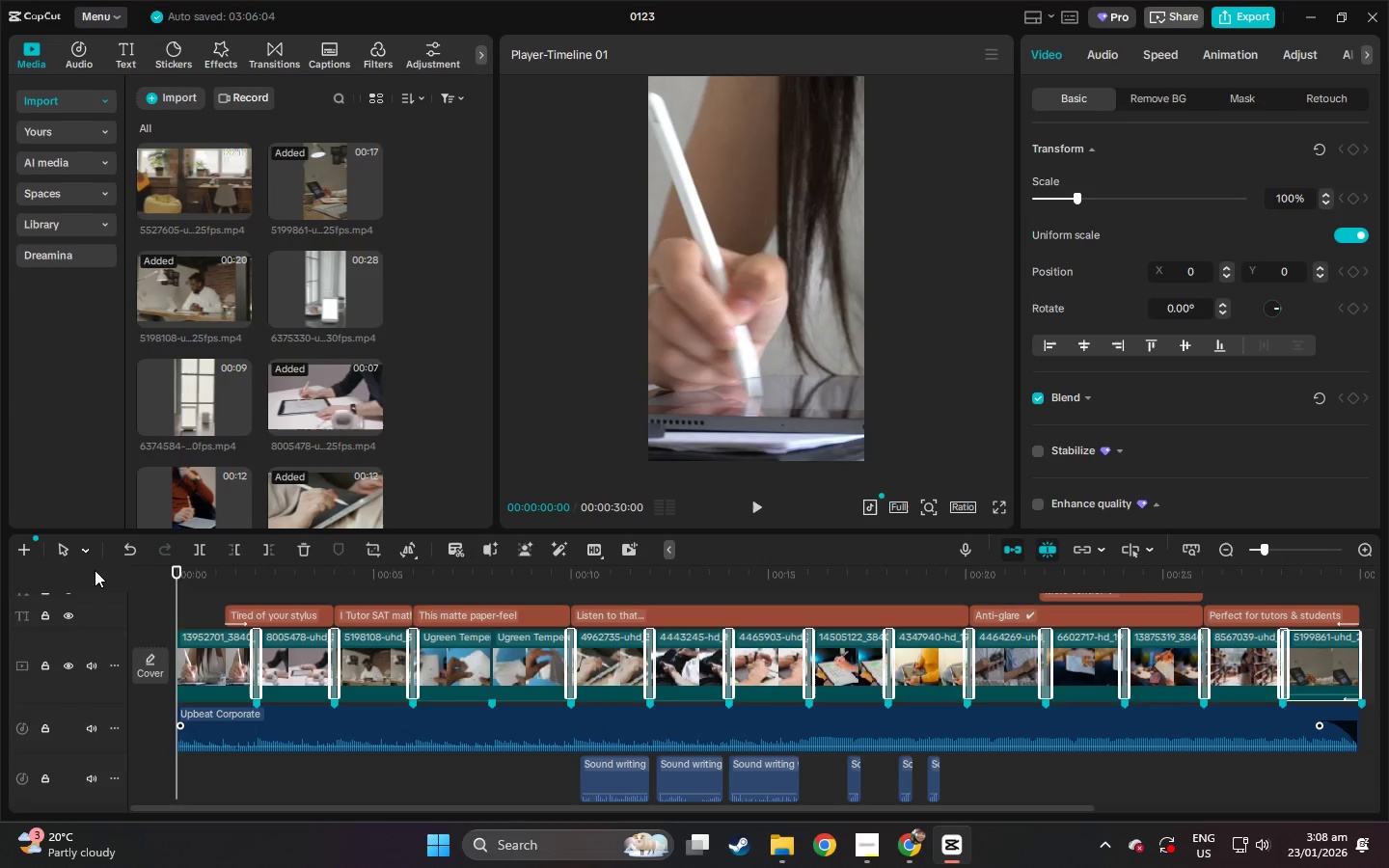 
key(Space)
 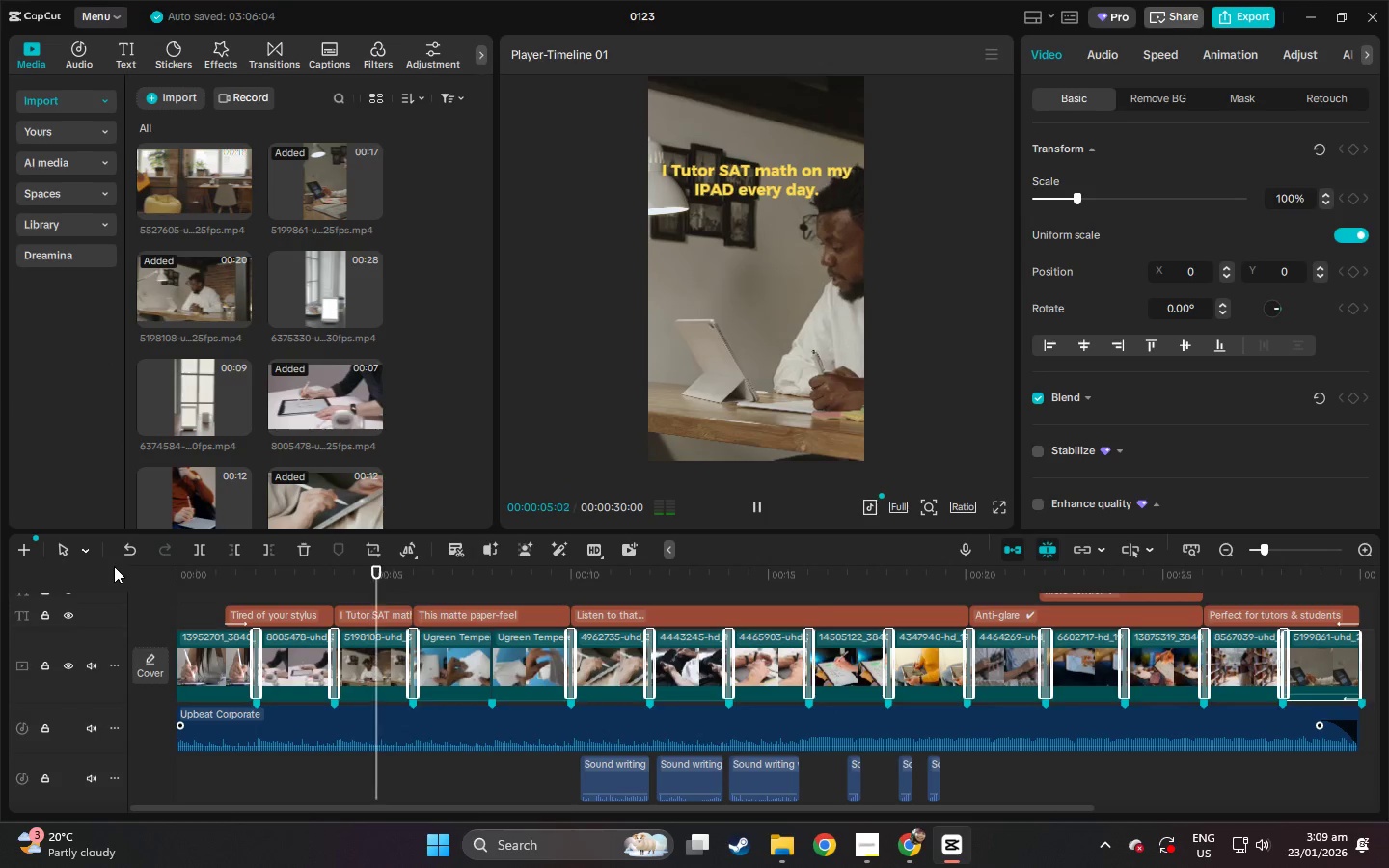 
wait(6.88)
 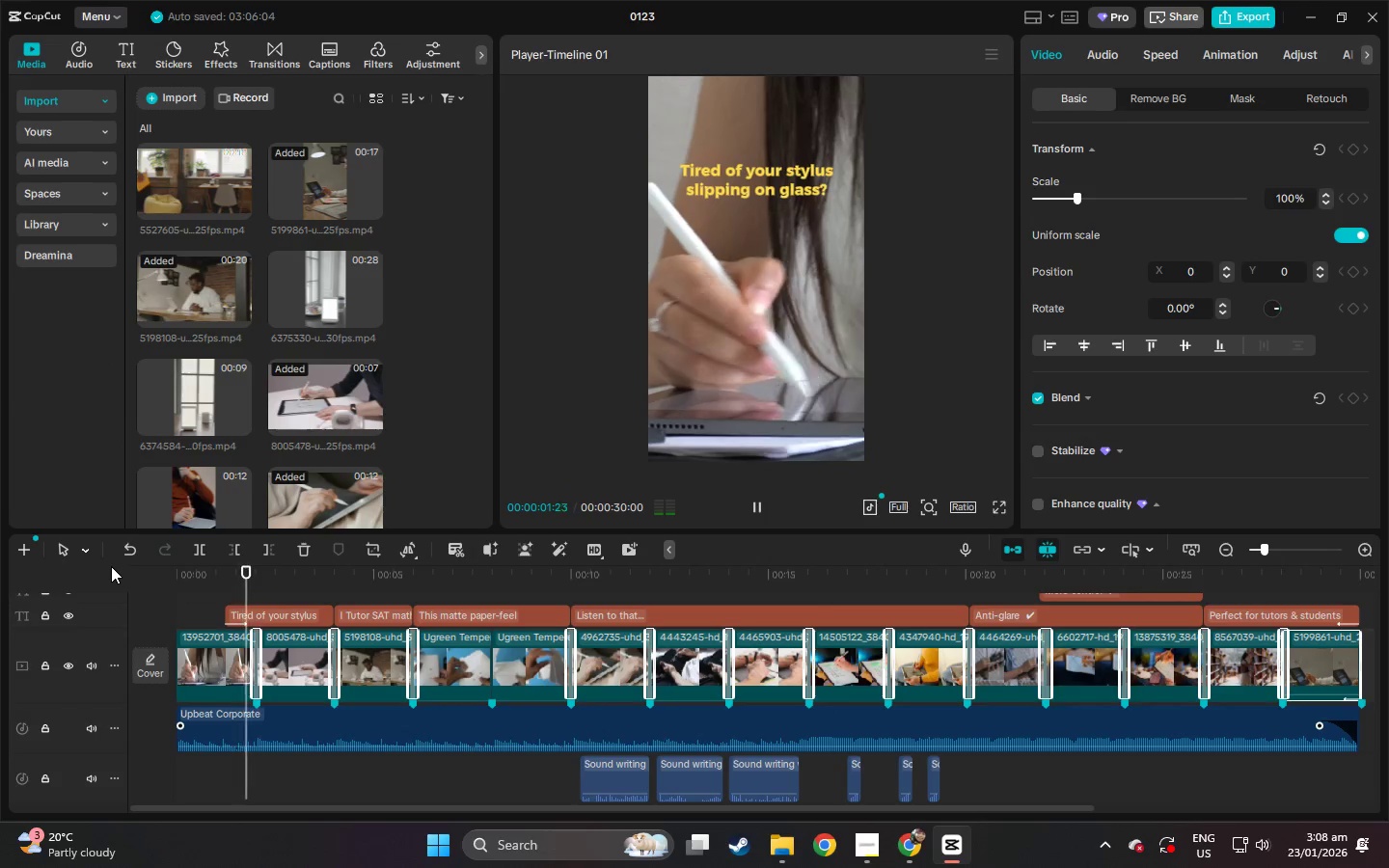 
key(Space)
 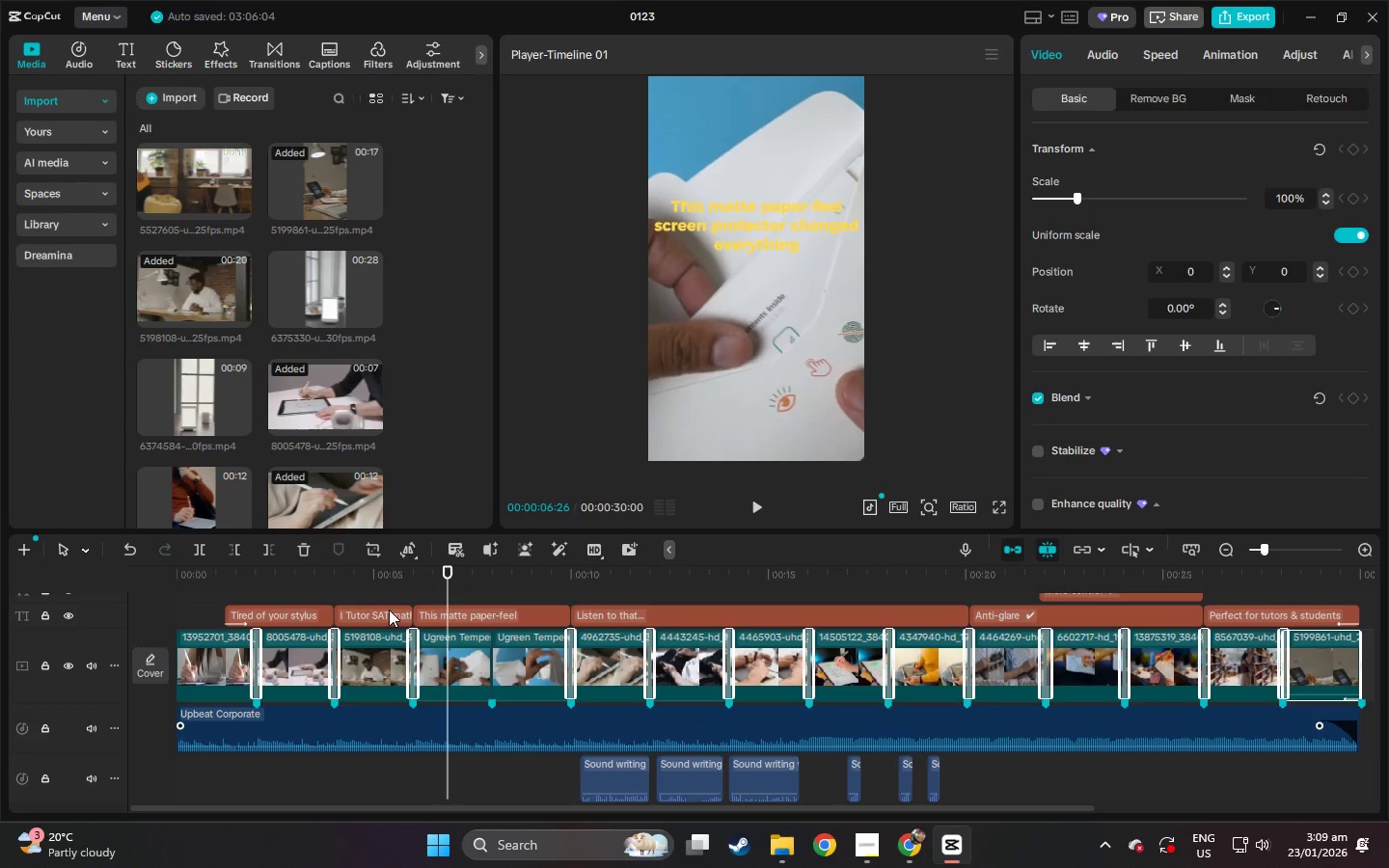 
wait(10.83)
 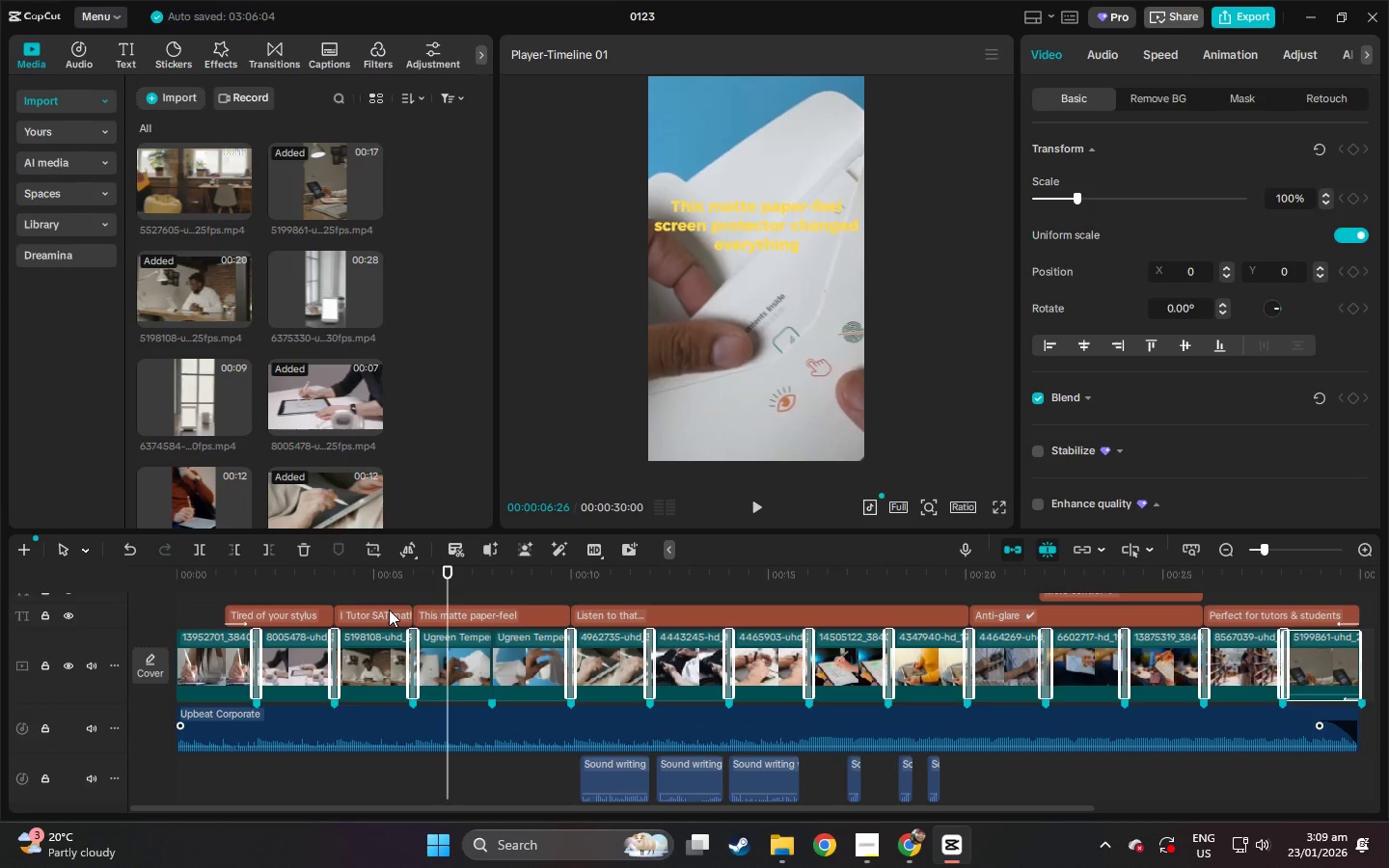 
left_click([358, 614])
 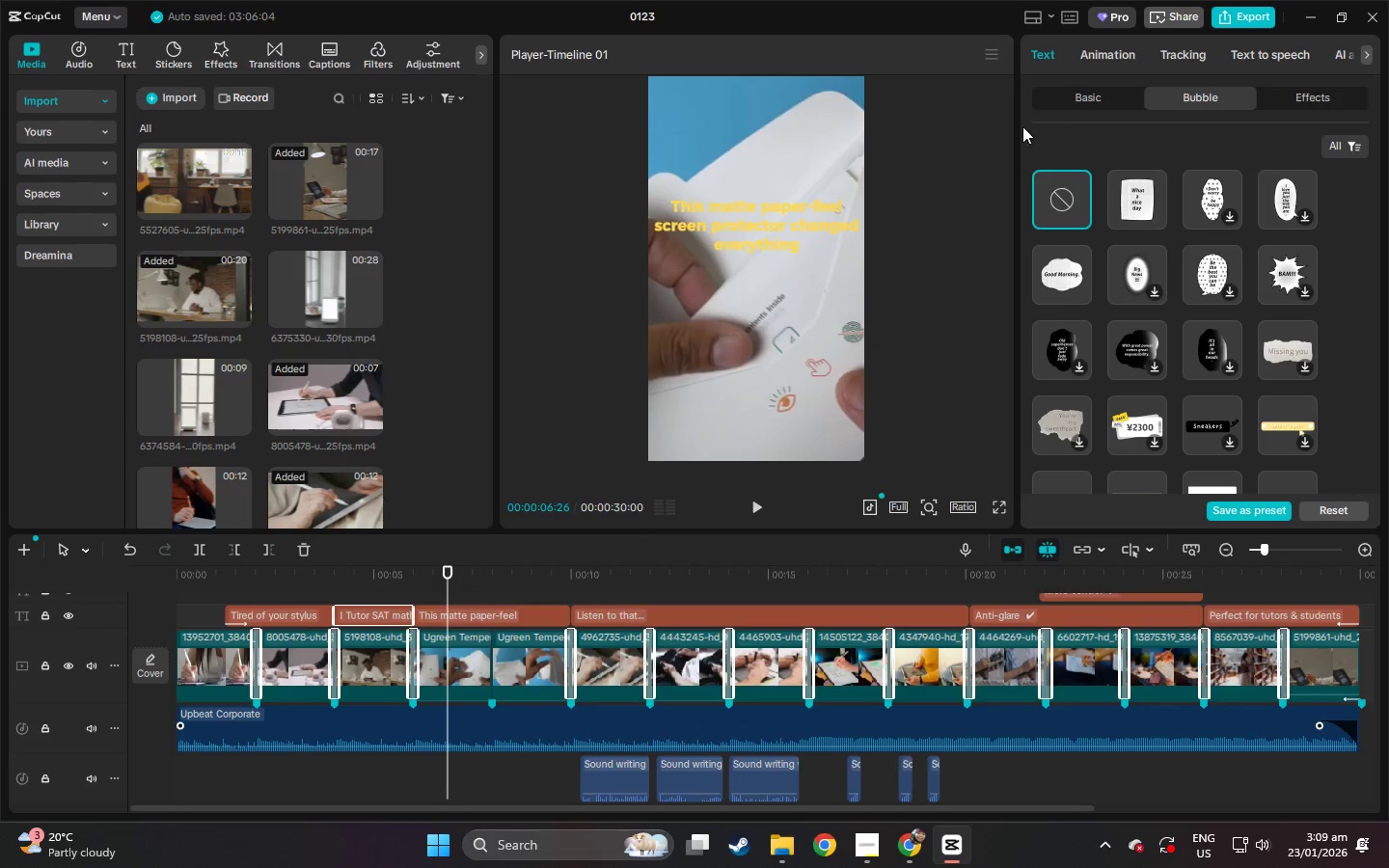 
left_click([1058, 52])
 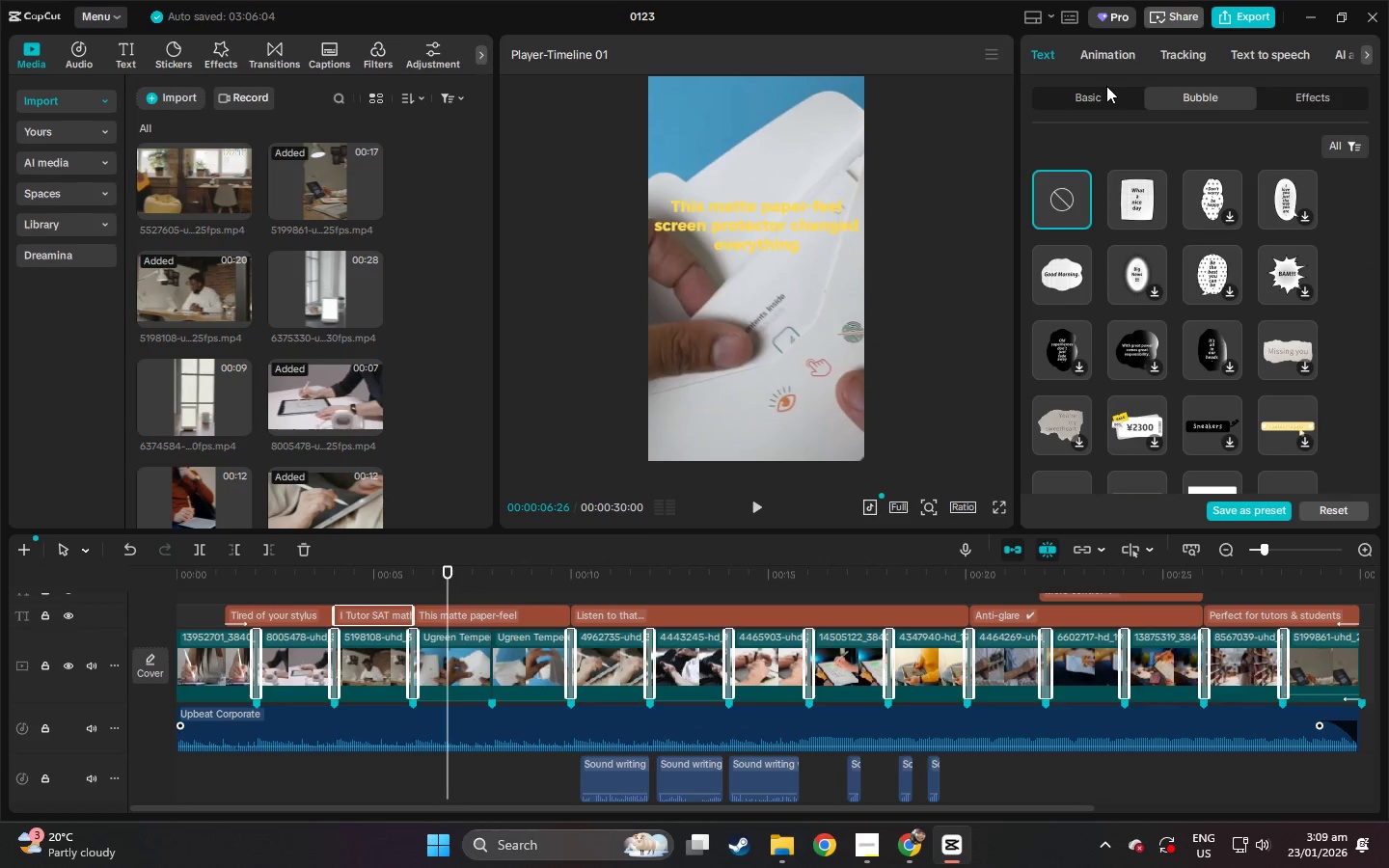 
double_click([1105, 94])
 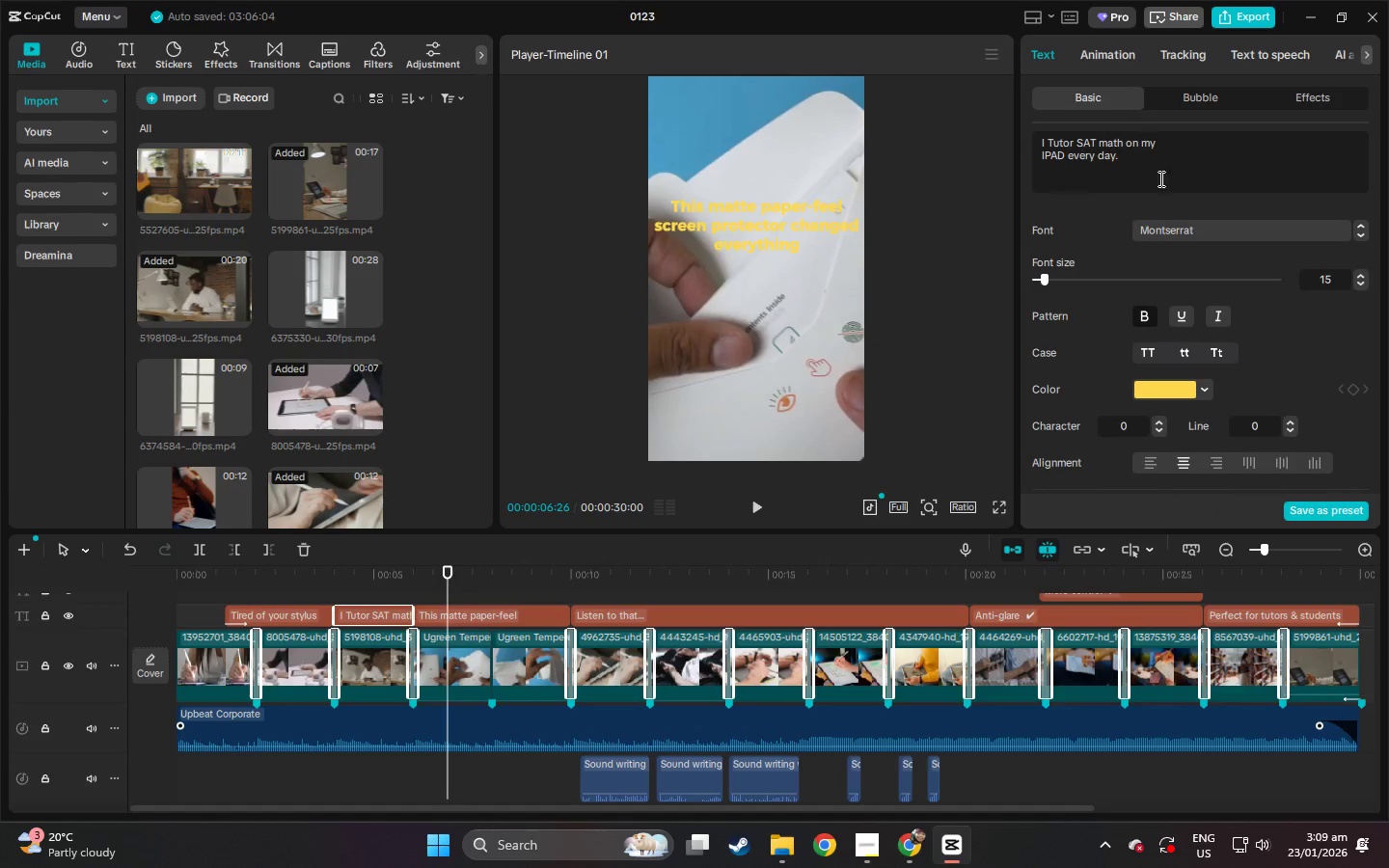 
left_click_drag(start_coordinate=[1158, 158], to_coordinate=[989, 104])
 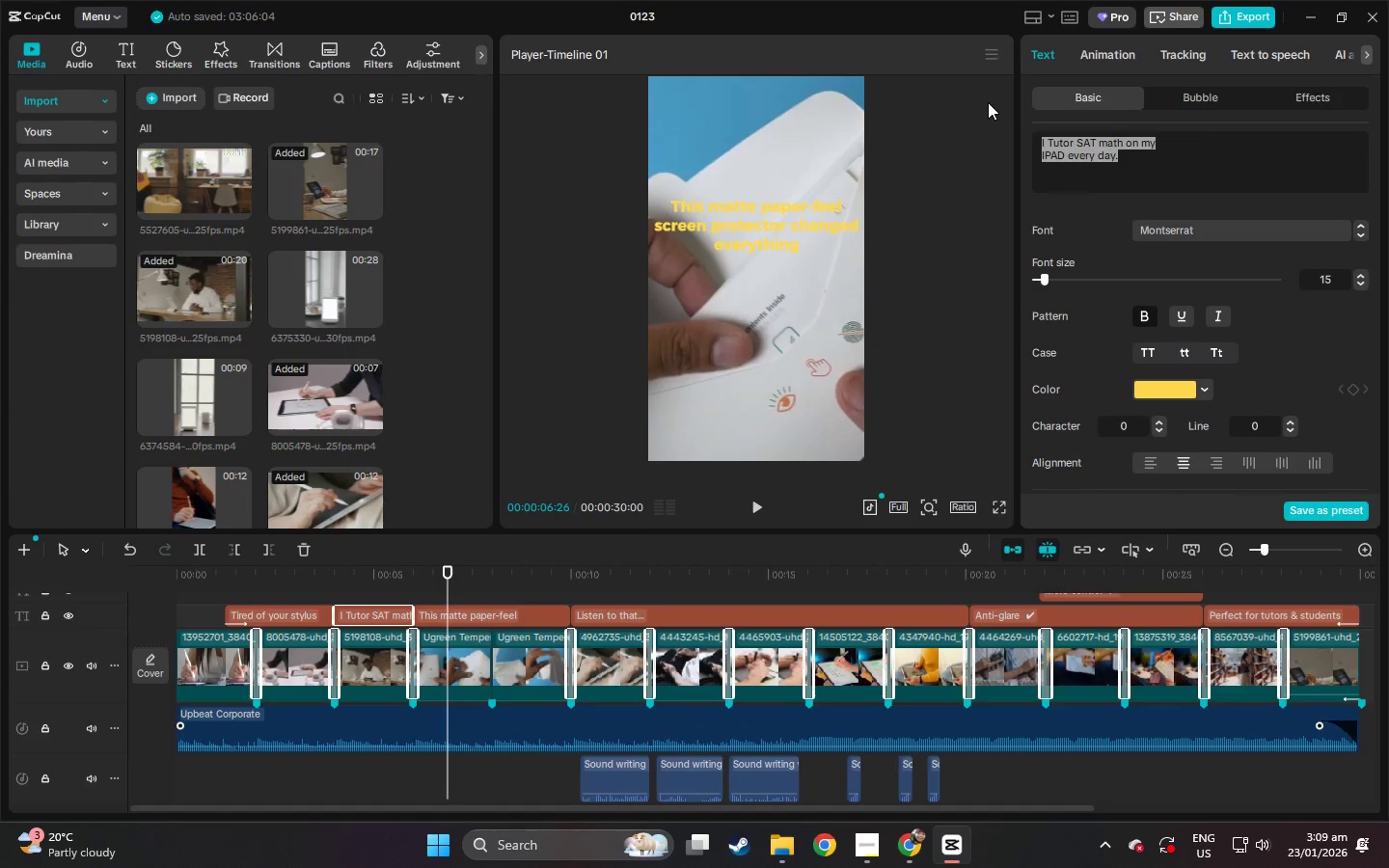 
key(Control+ControlLeft)
 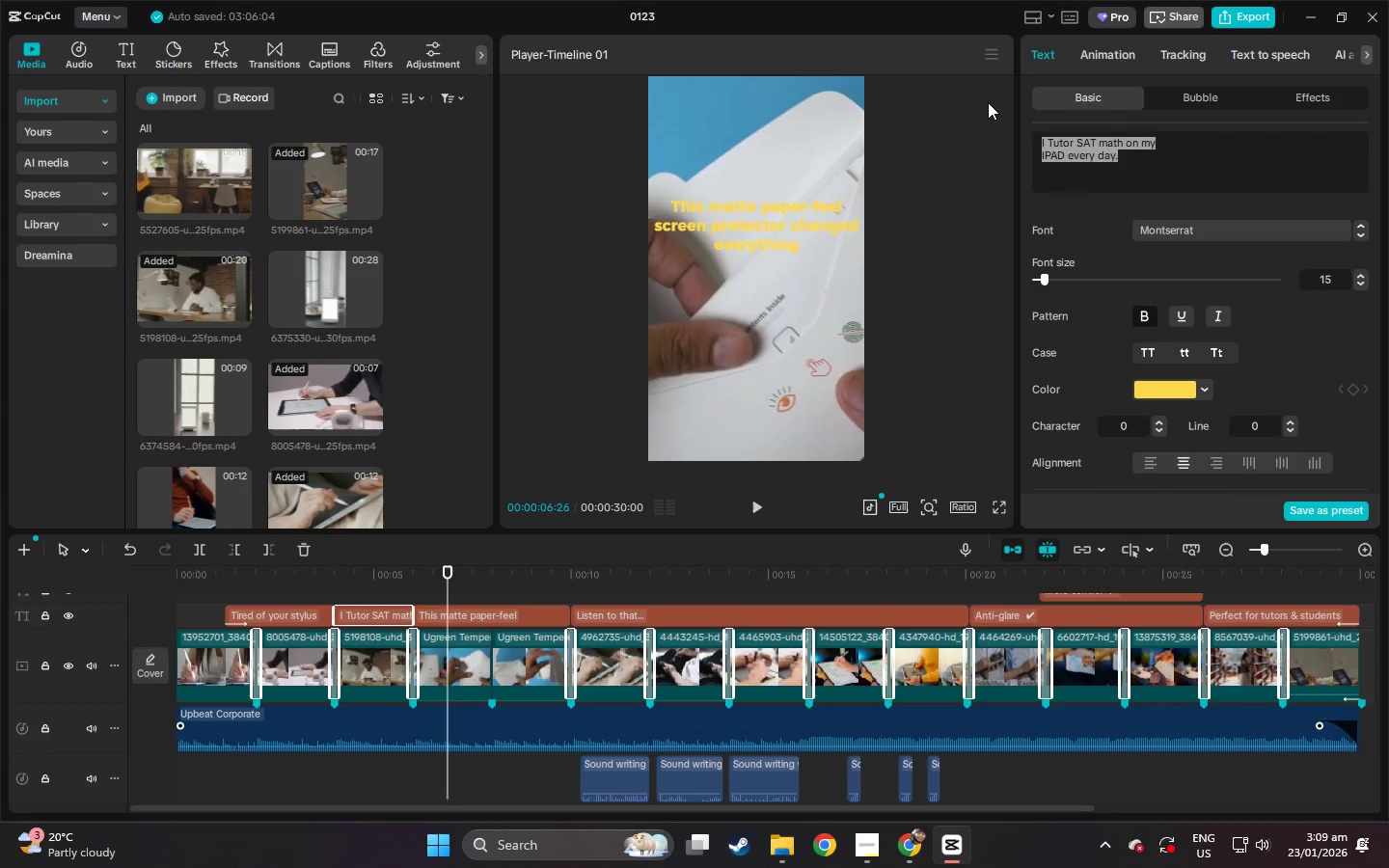 
key(Control+C)
 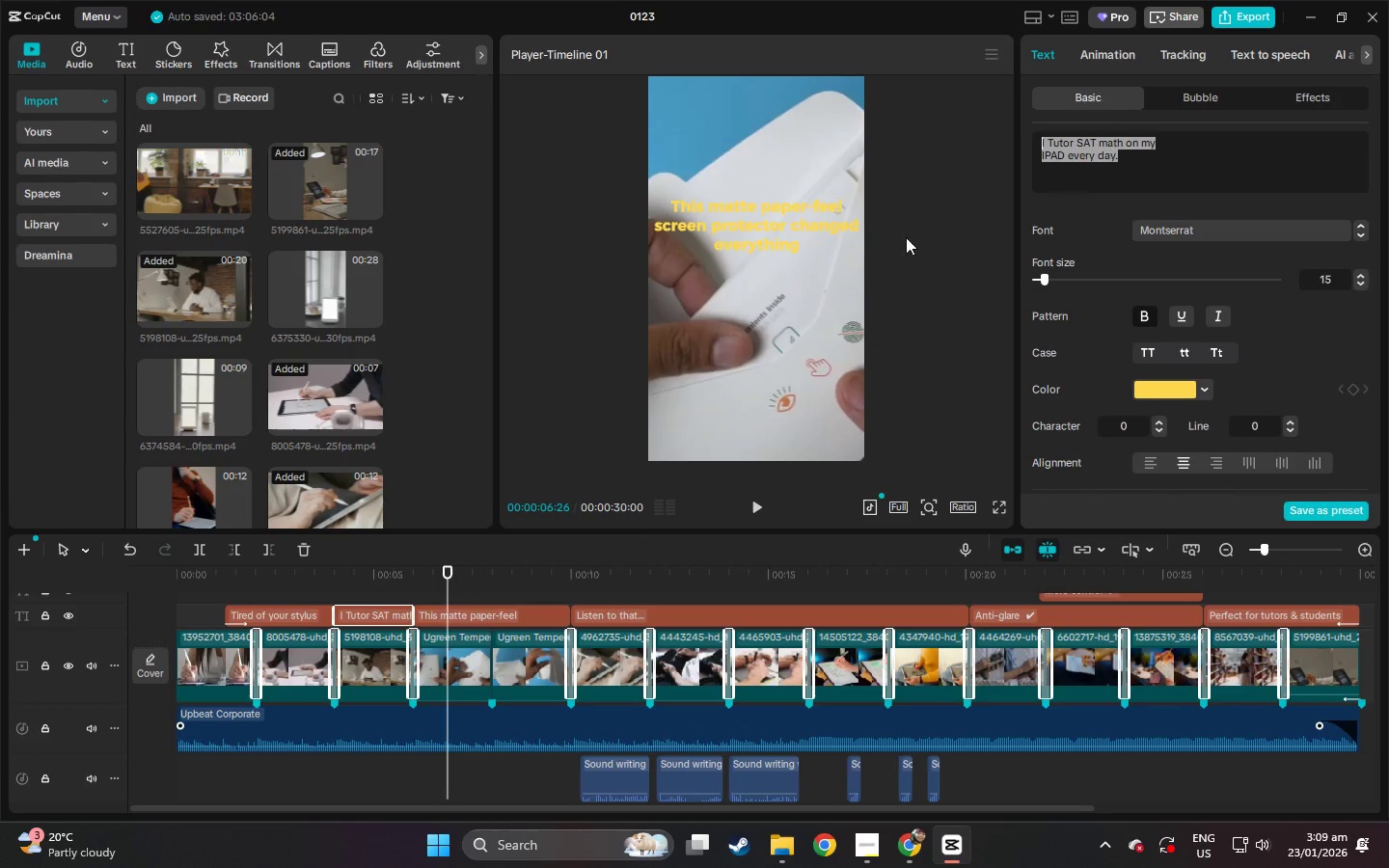 
key(Alt+AltLeft)
 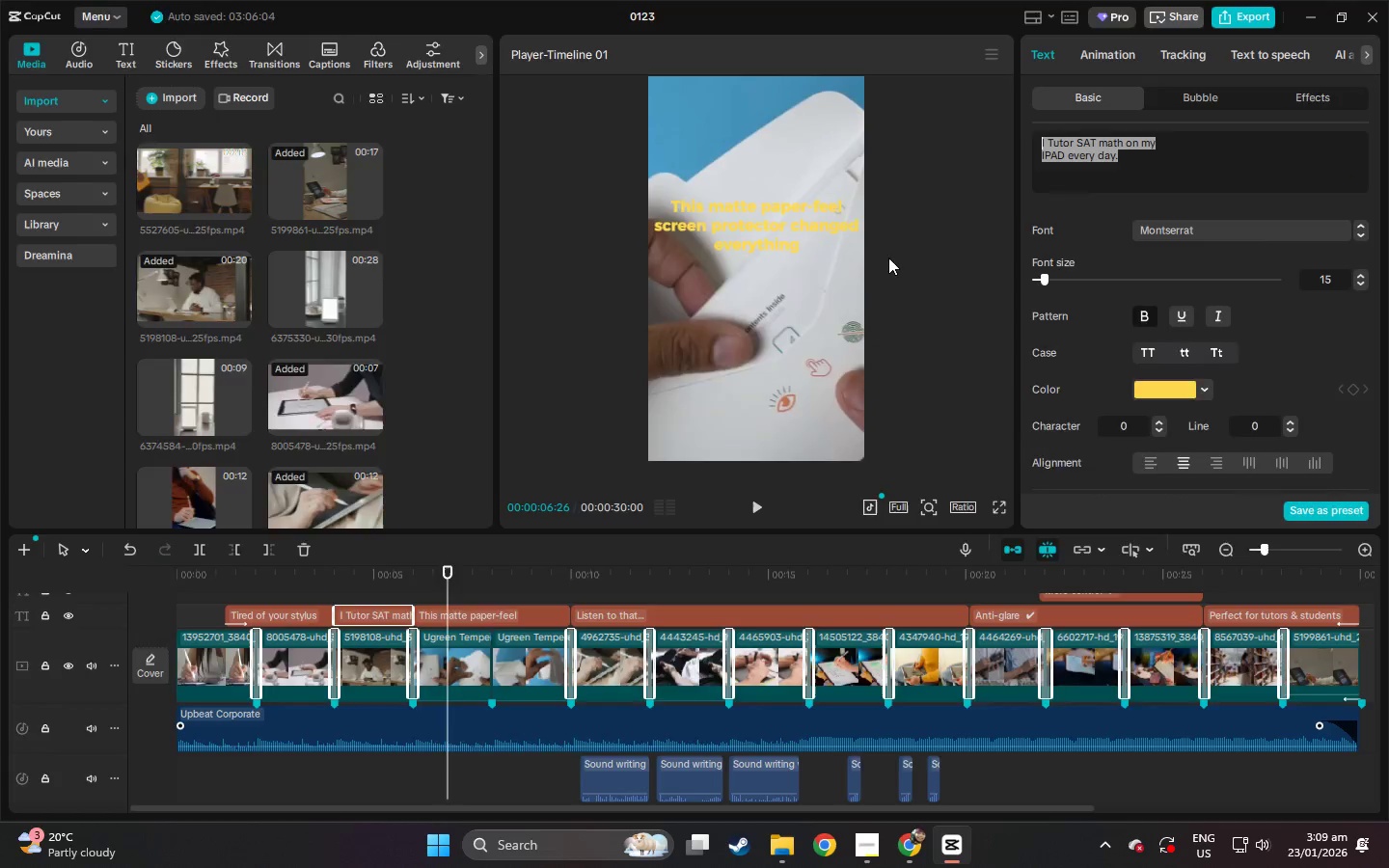 
key(Alt+Tab)